 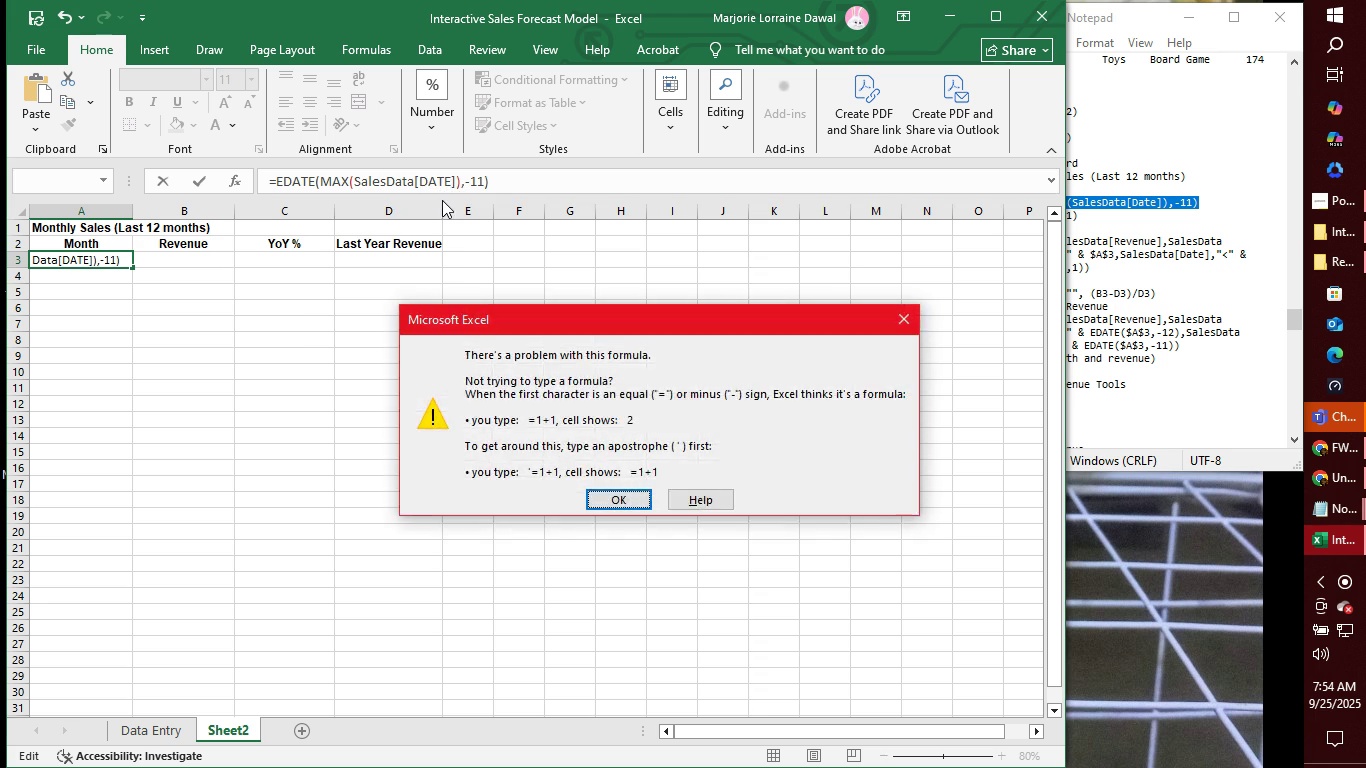 
key(Enter)
 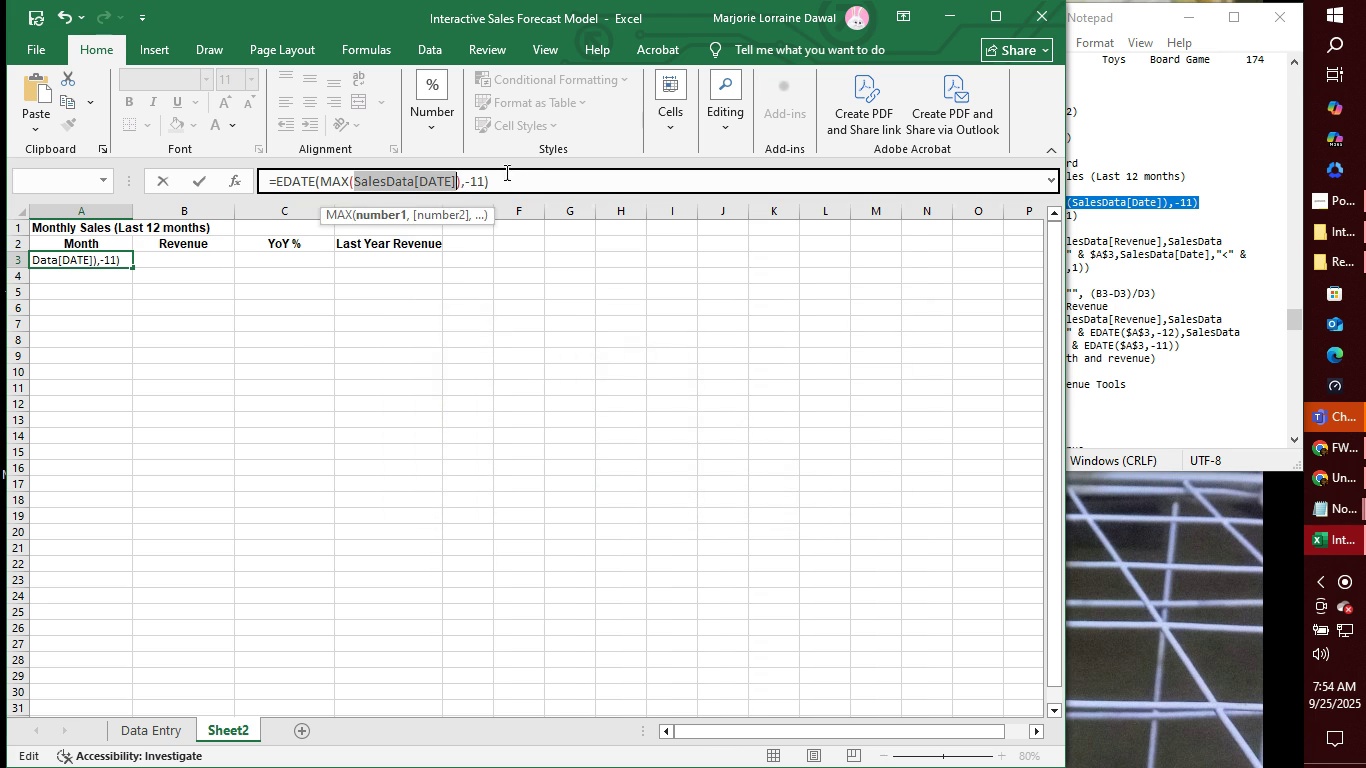 
left_click([512, 175])
 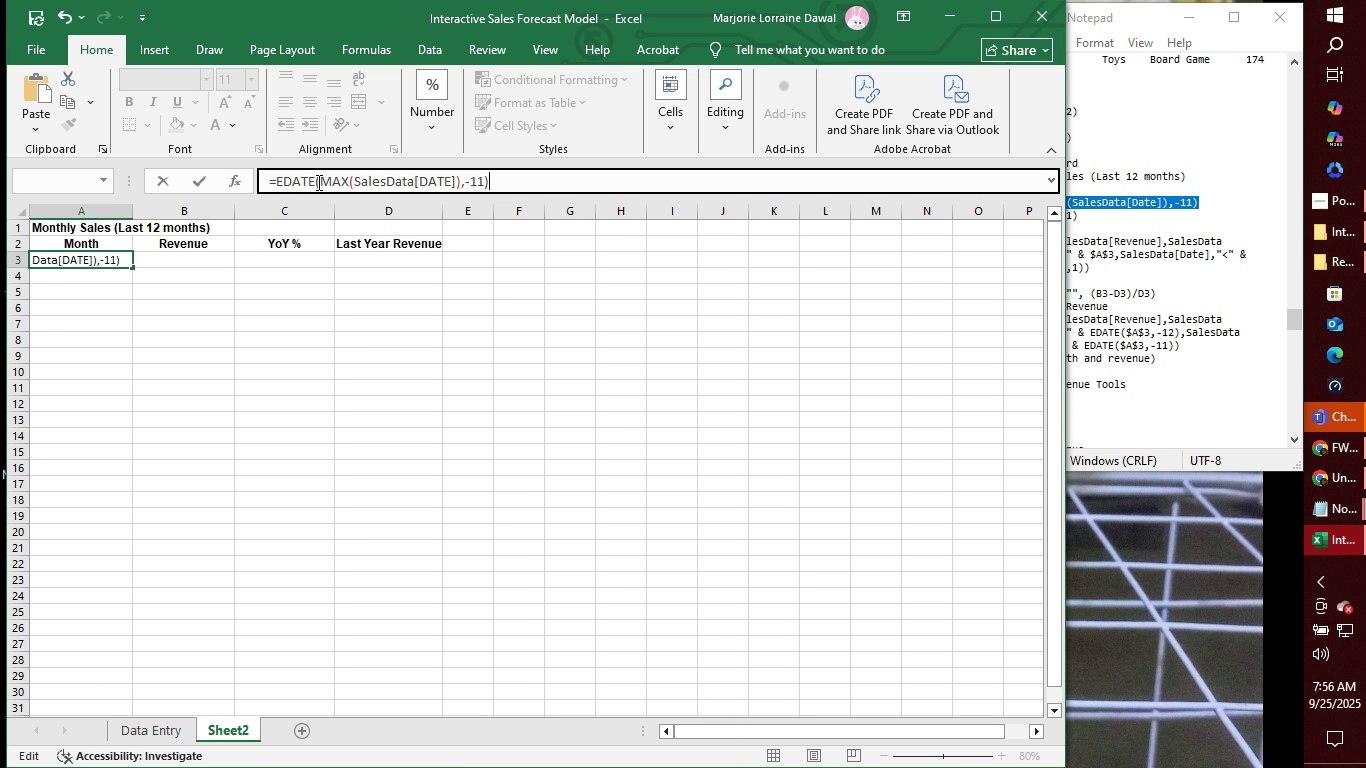 
wait(110.13)
 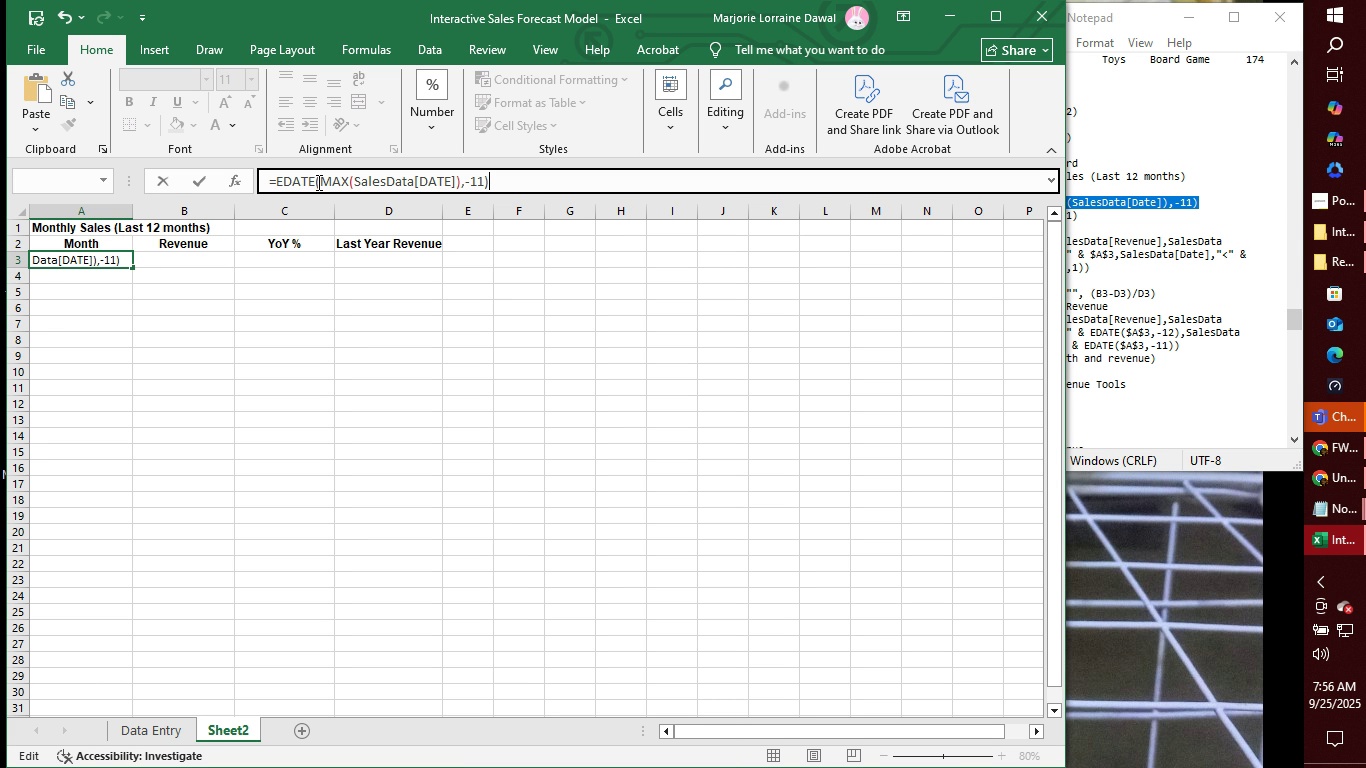 
mouse_move([476, 183])
 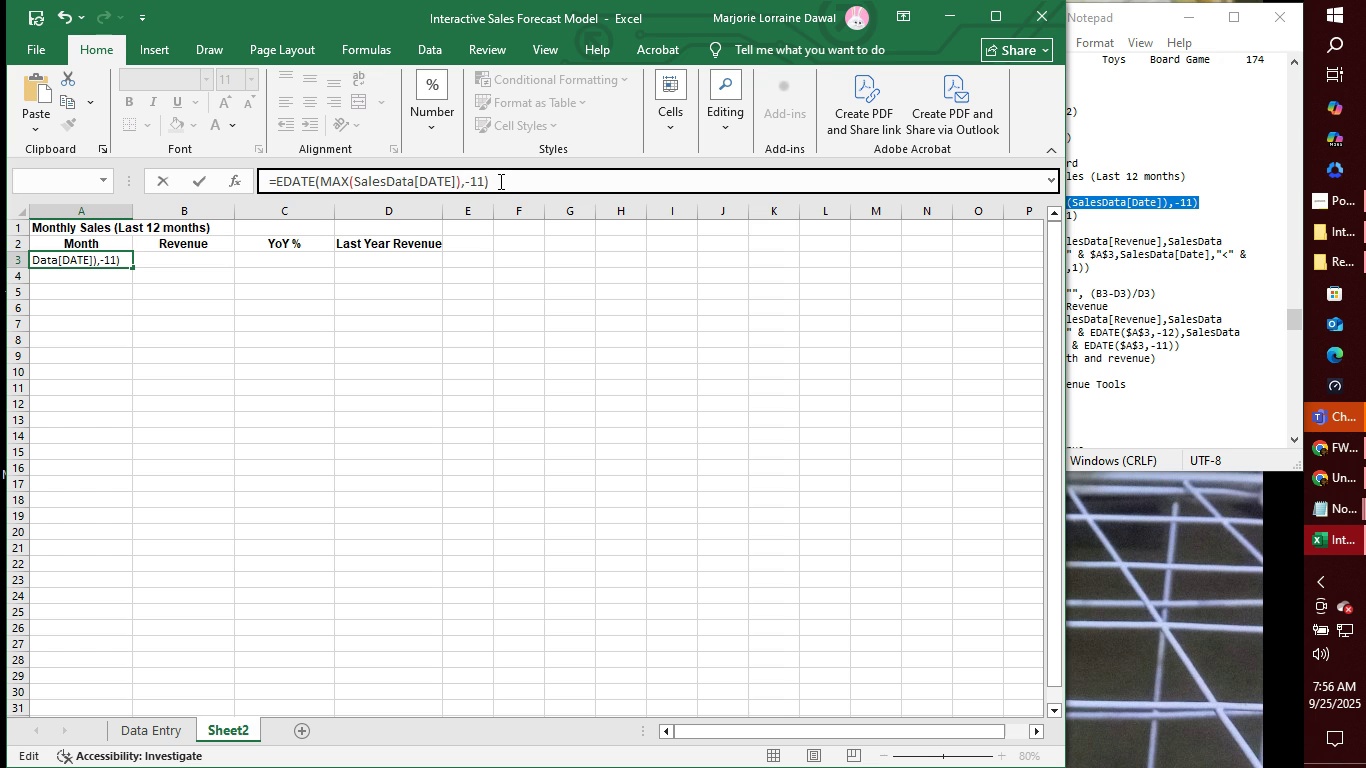 
left_click([499, 181])
 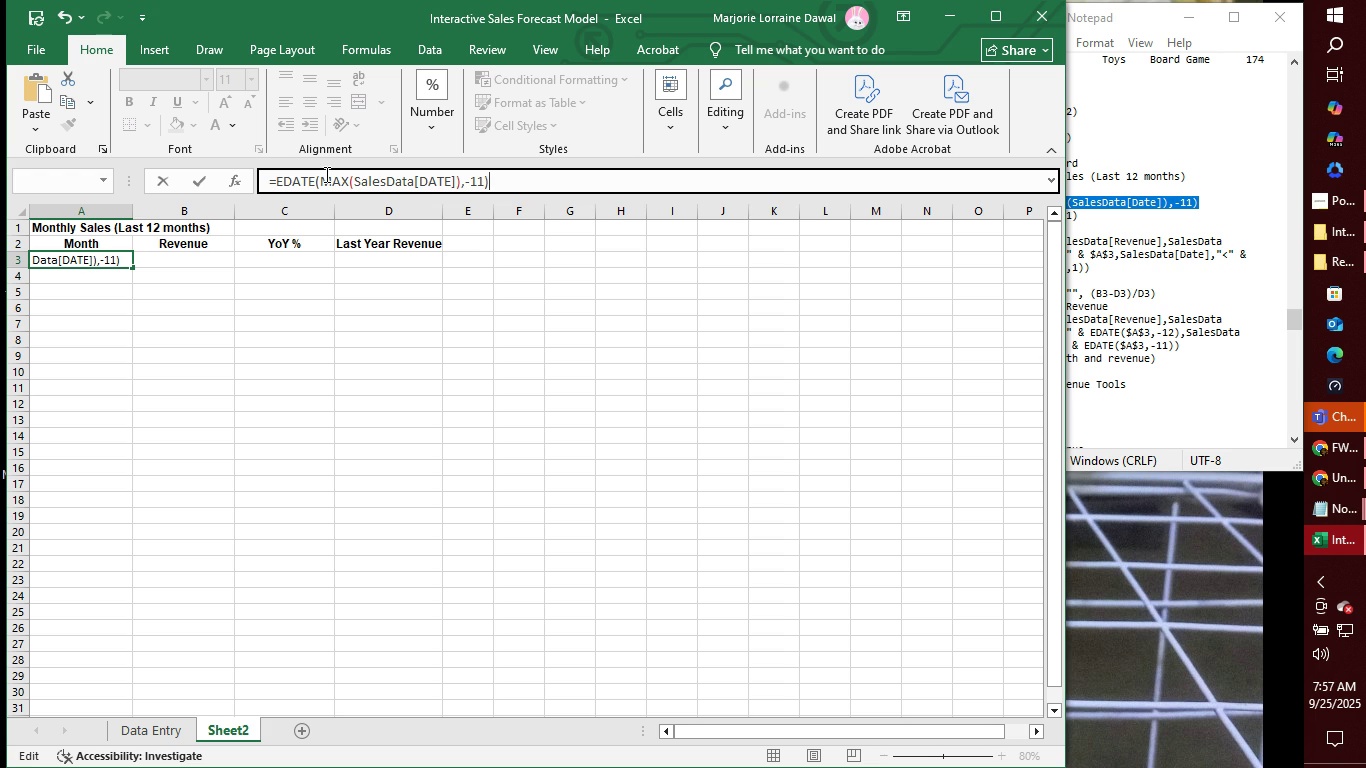 
wait(27.36)
 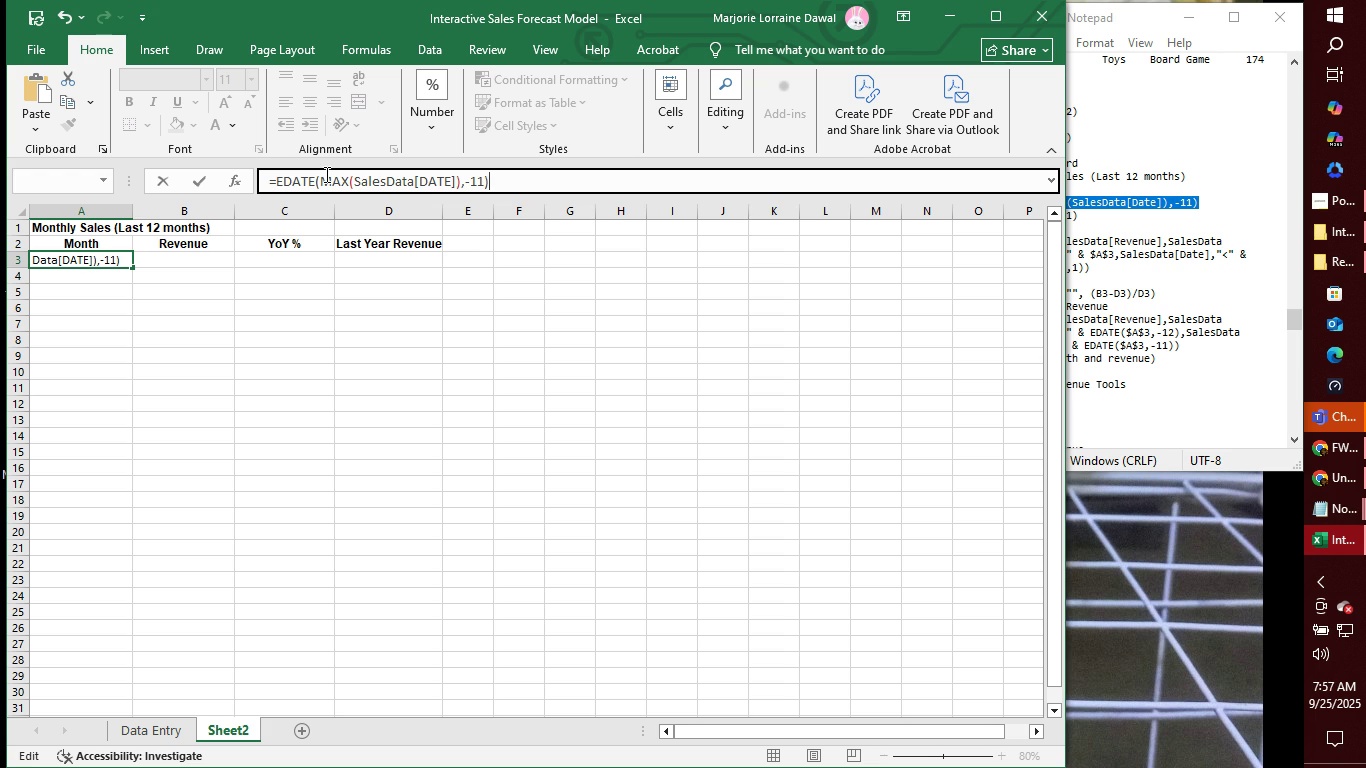 
left_click([112, 277])
 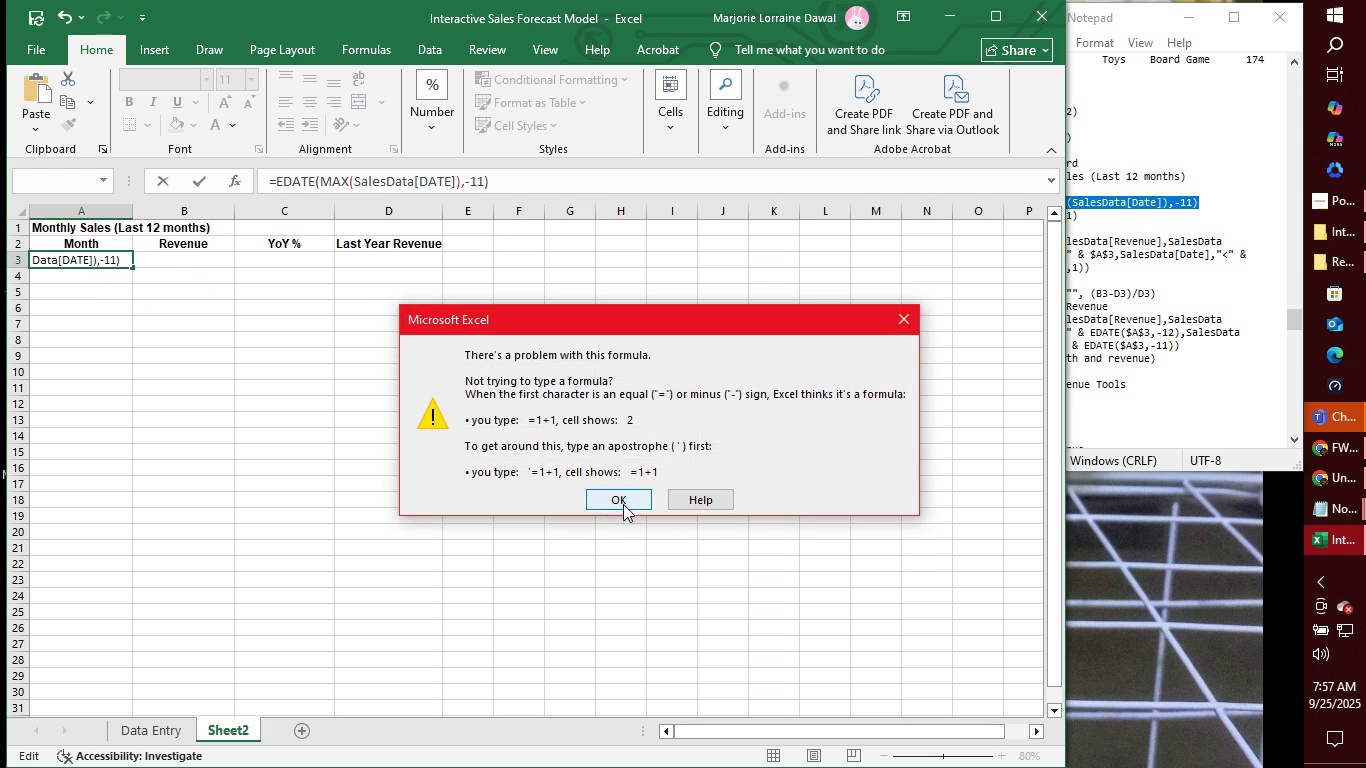 
left_click([624, 503])
 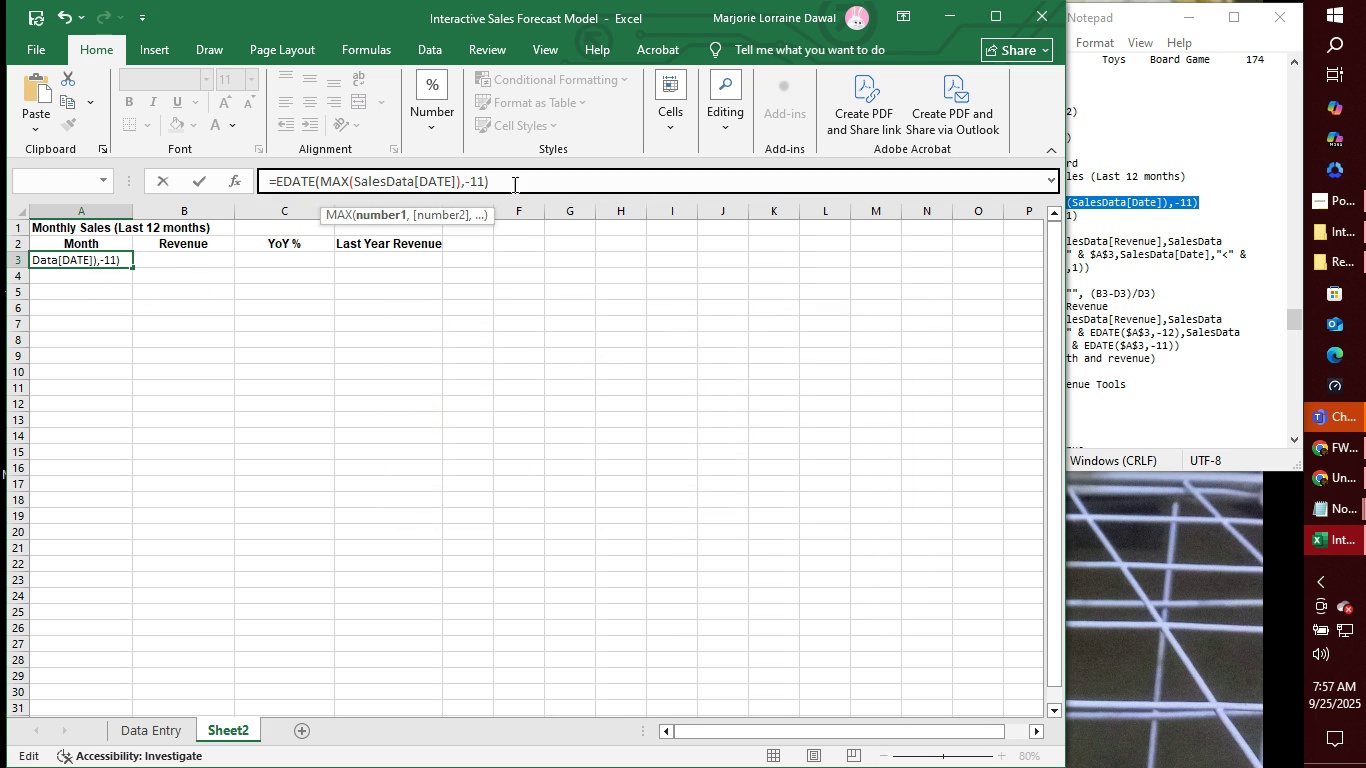 
left_click([513, 184])
 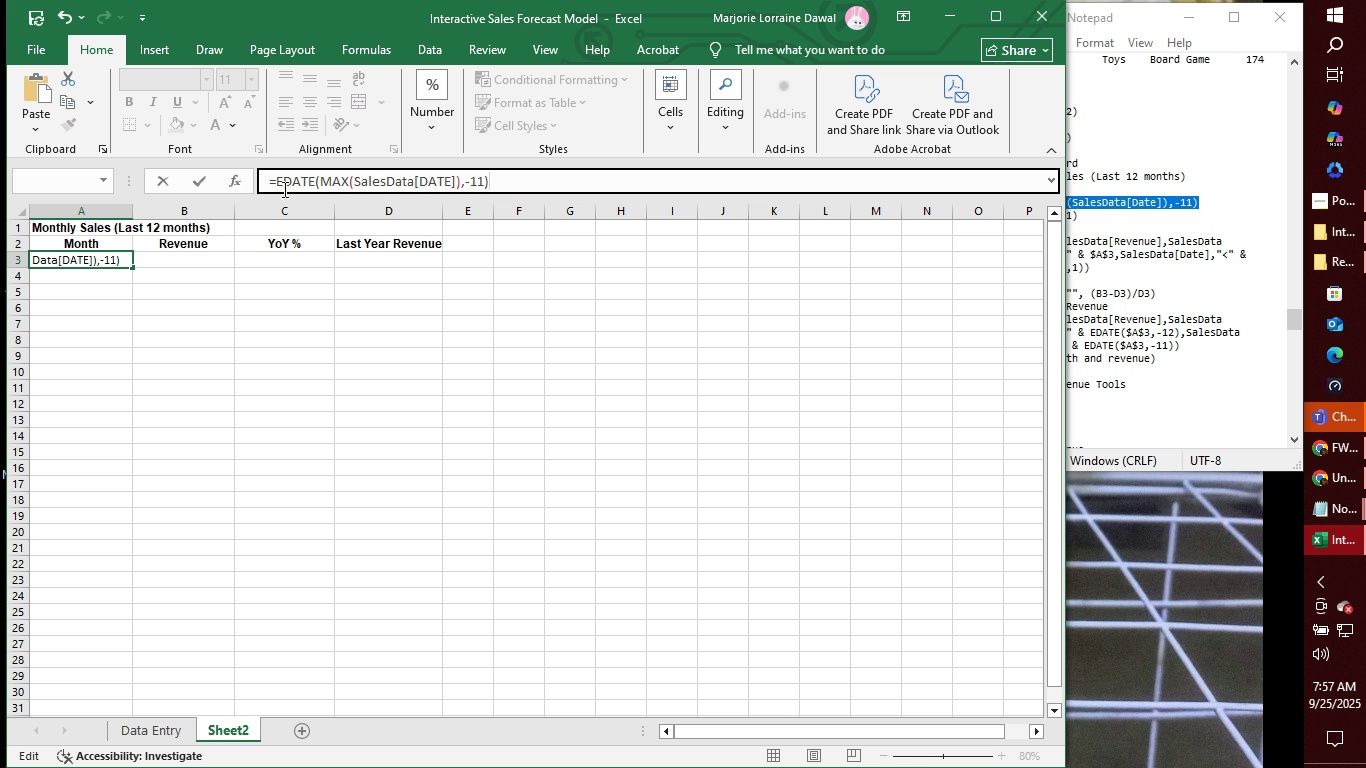 
left_click([278, 183])
 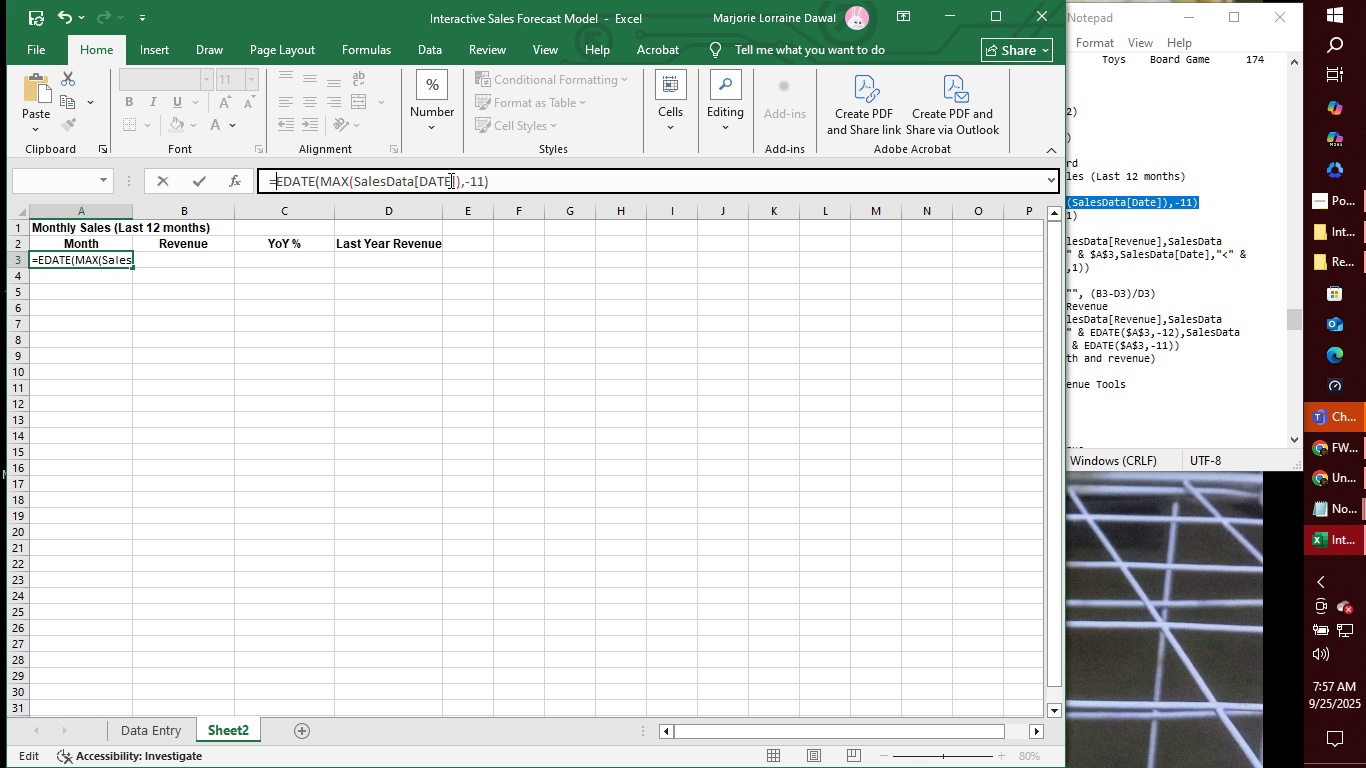 
wait(6.02)
 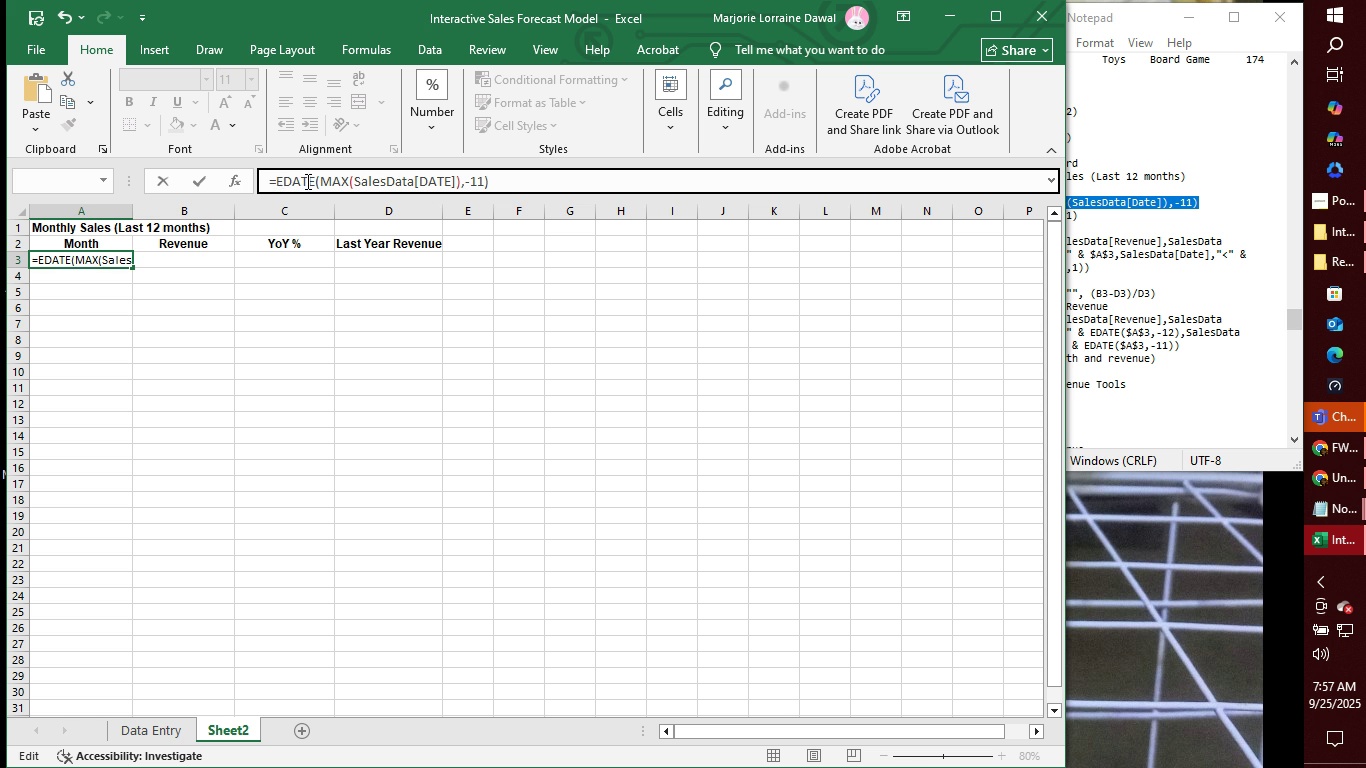 
left_click([417, 181])